 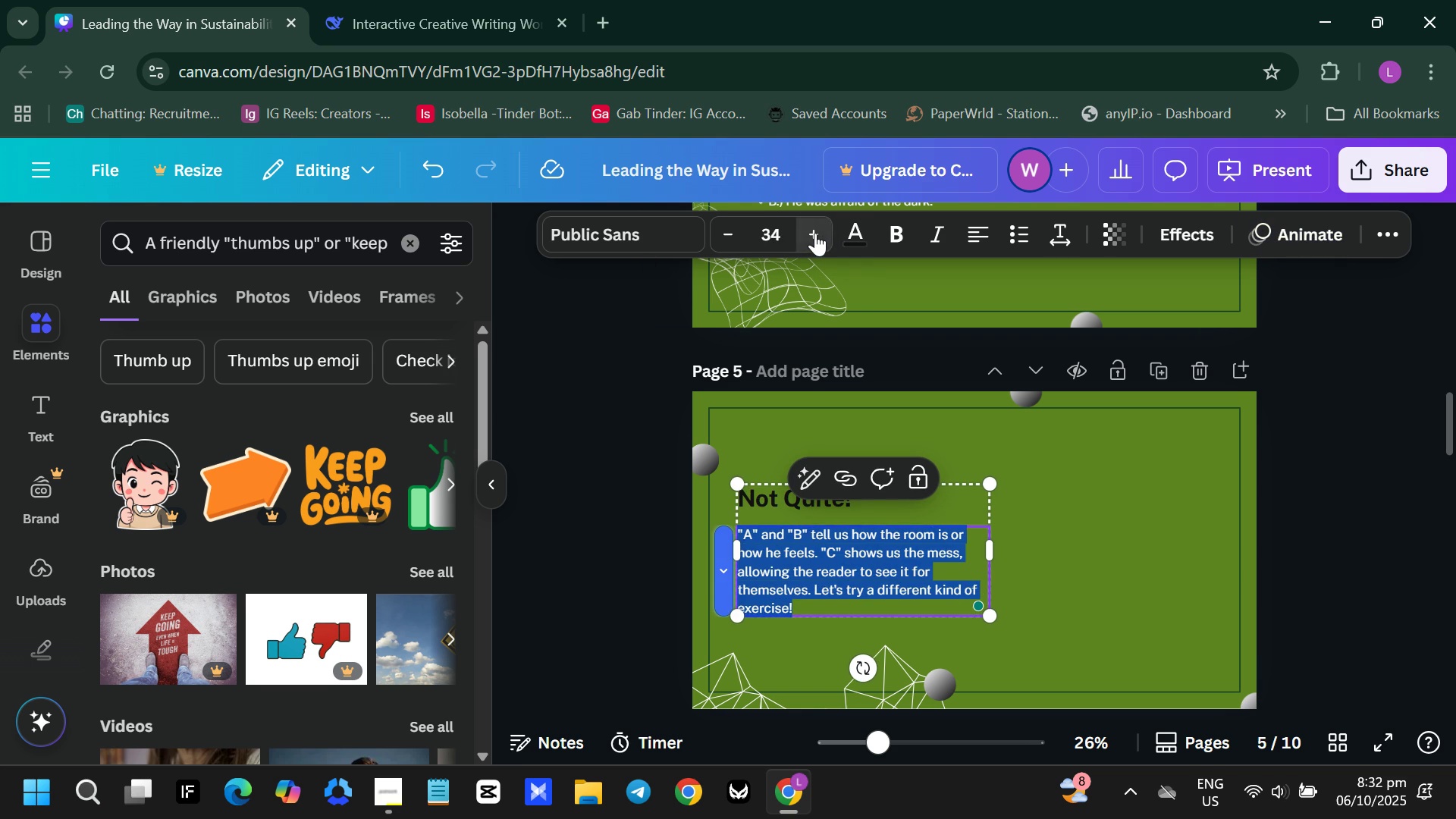 
triple_click([815, 233])
 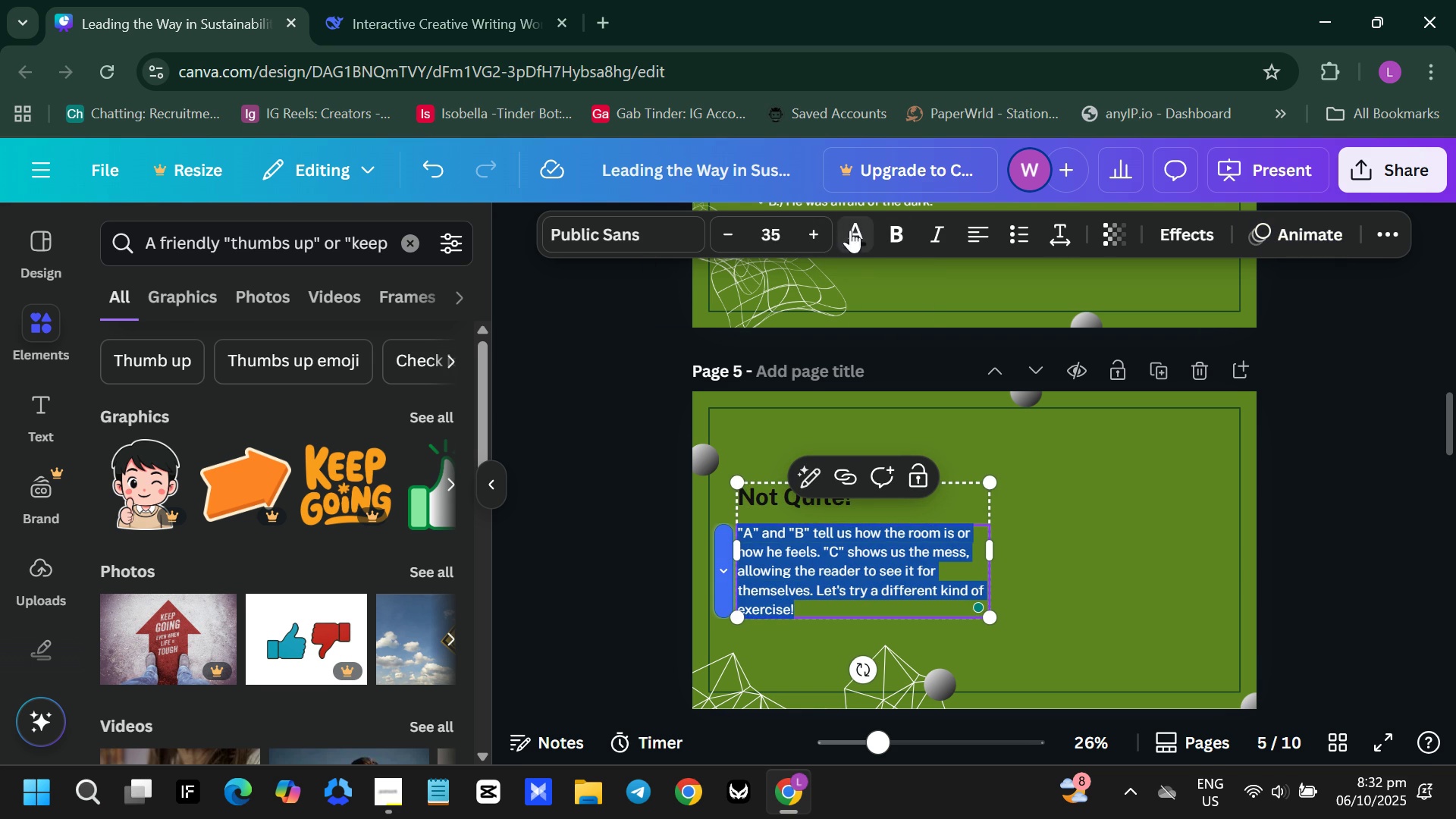 
left_click([850, 230])
 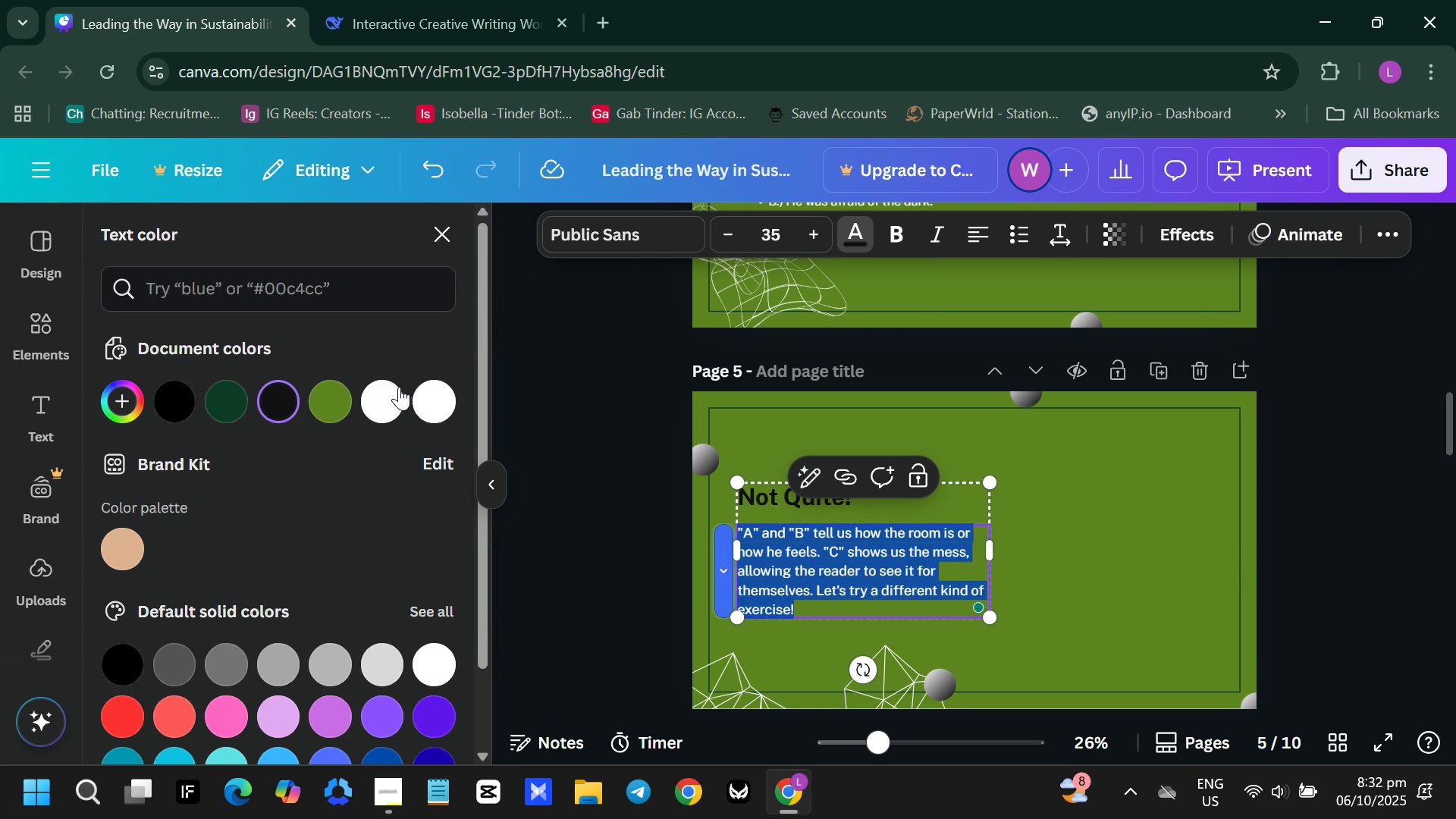 
left_click([388, 394])
 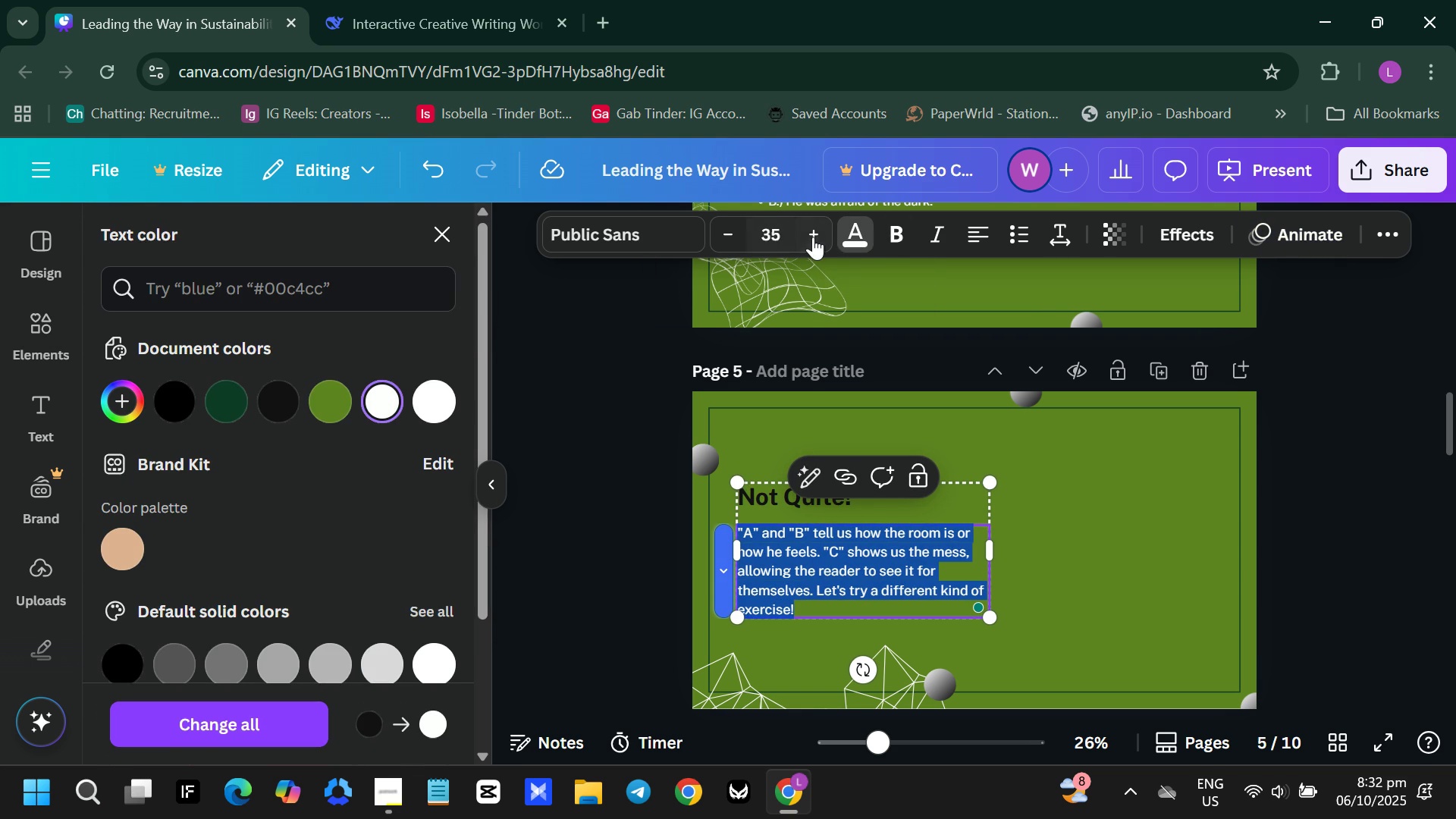 
double_click([816, 237])
 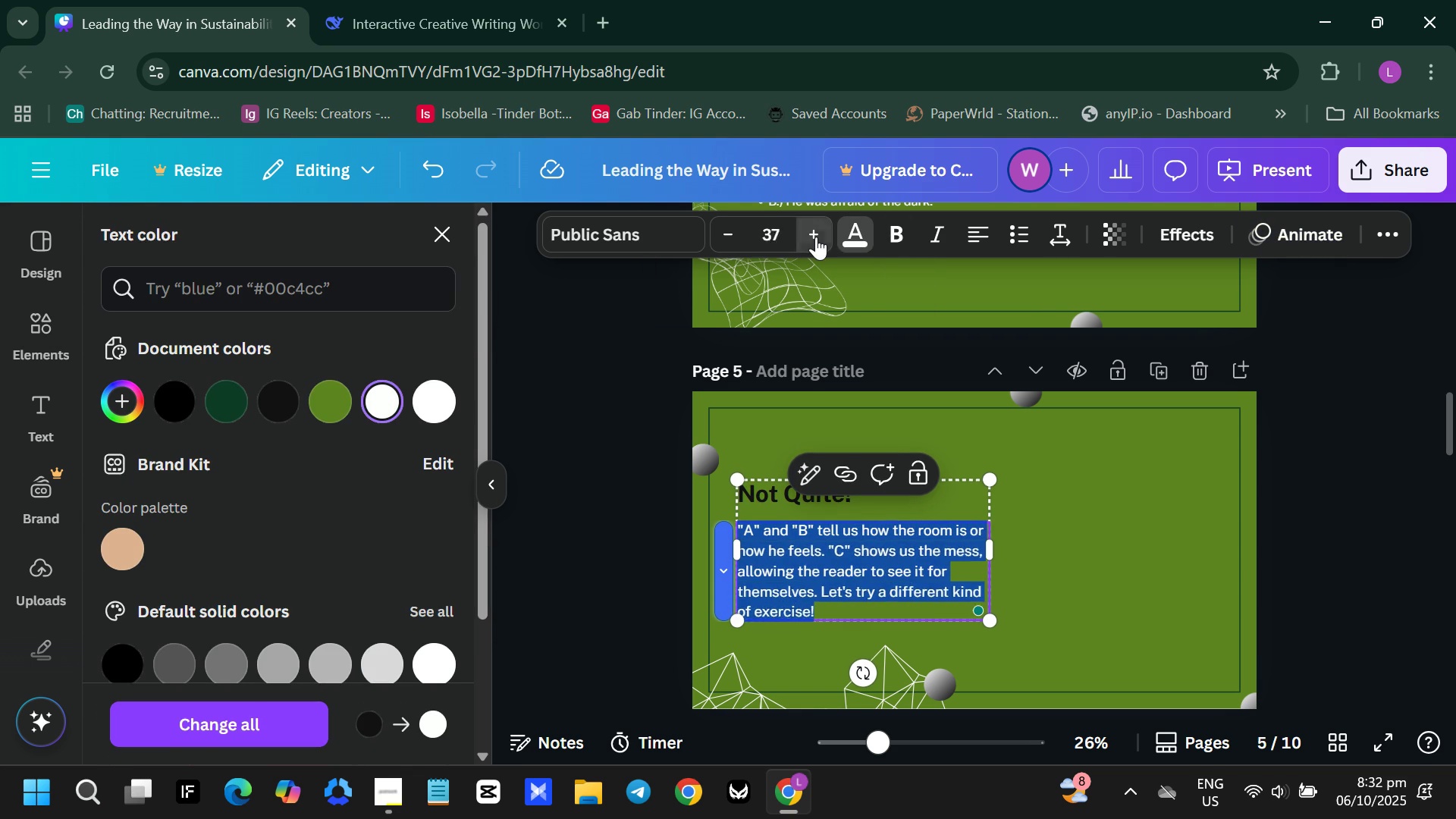 
triple_click([816, 237])
 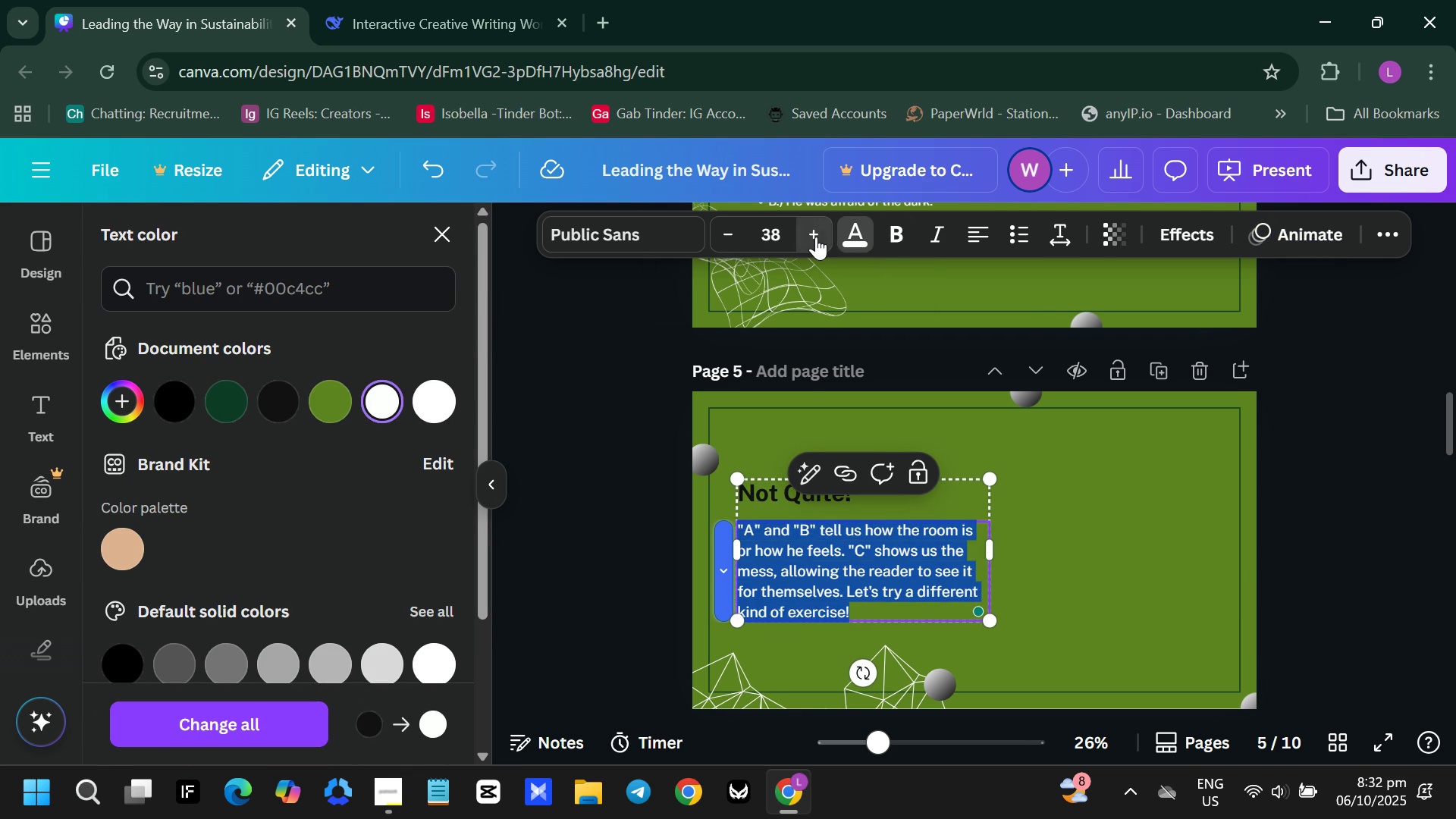 
triple_click([816, 237])
 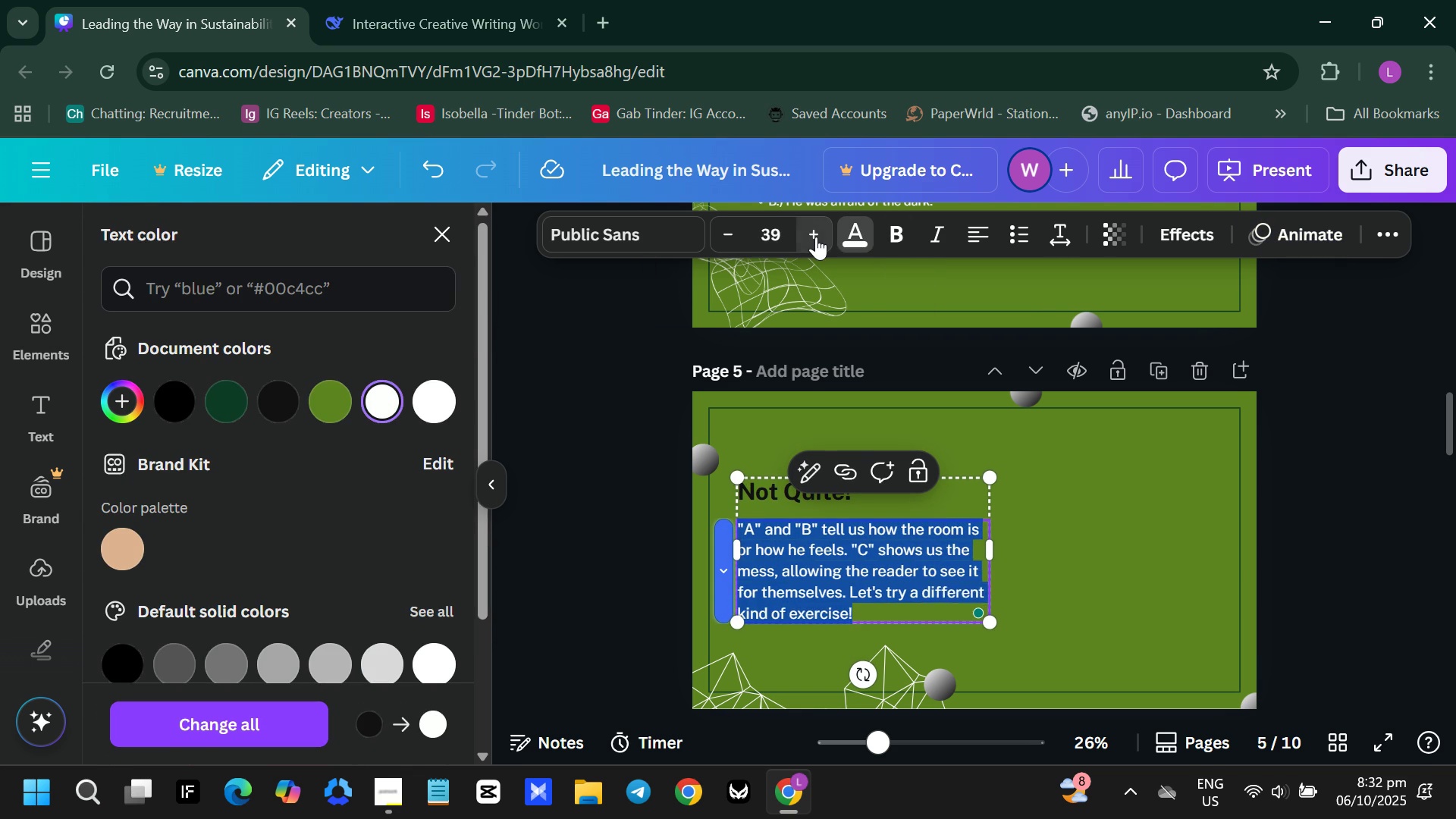 
triple_click([816, 237])
 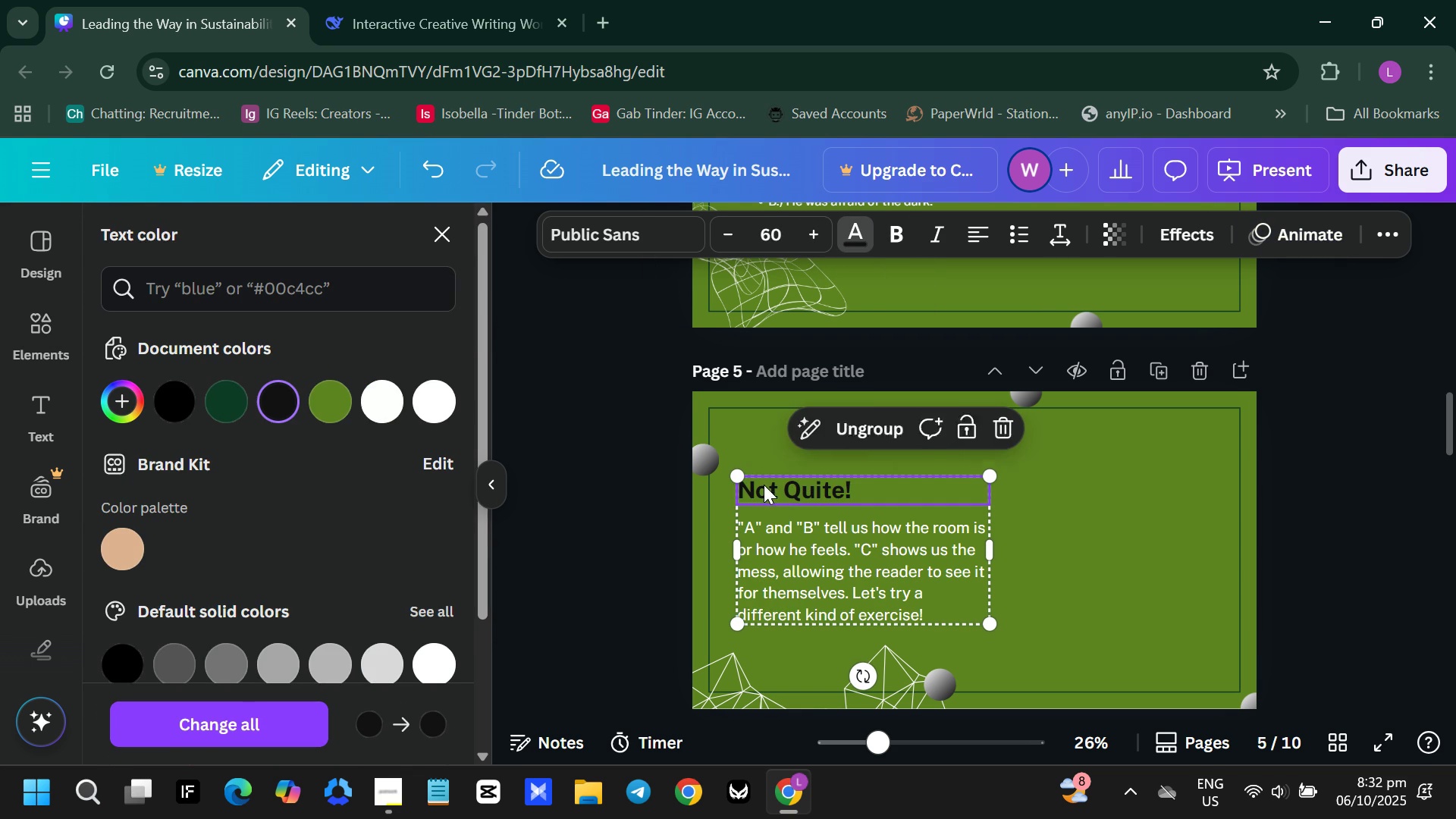 
double_click([764, 485])
 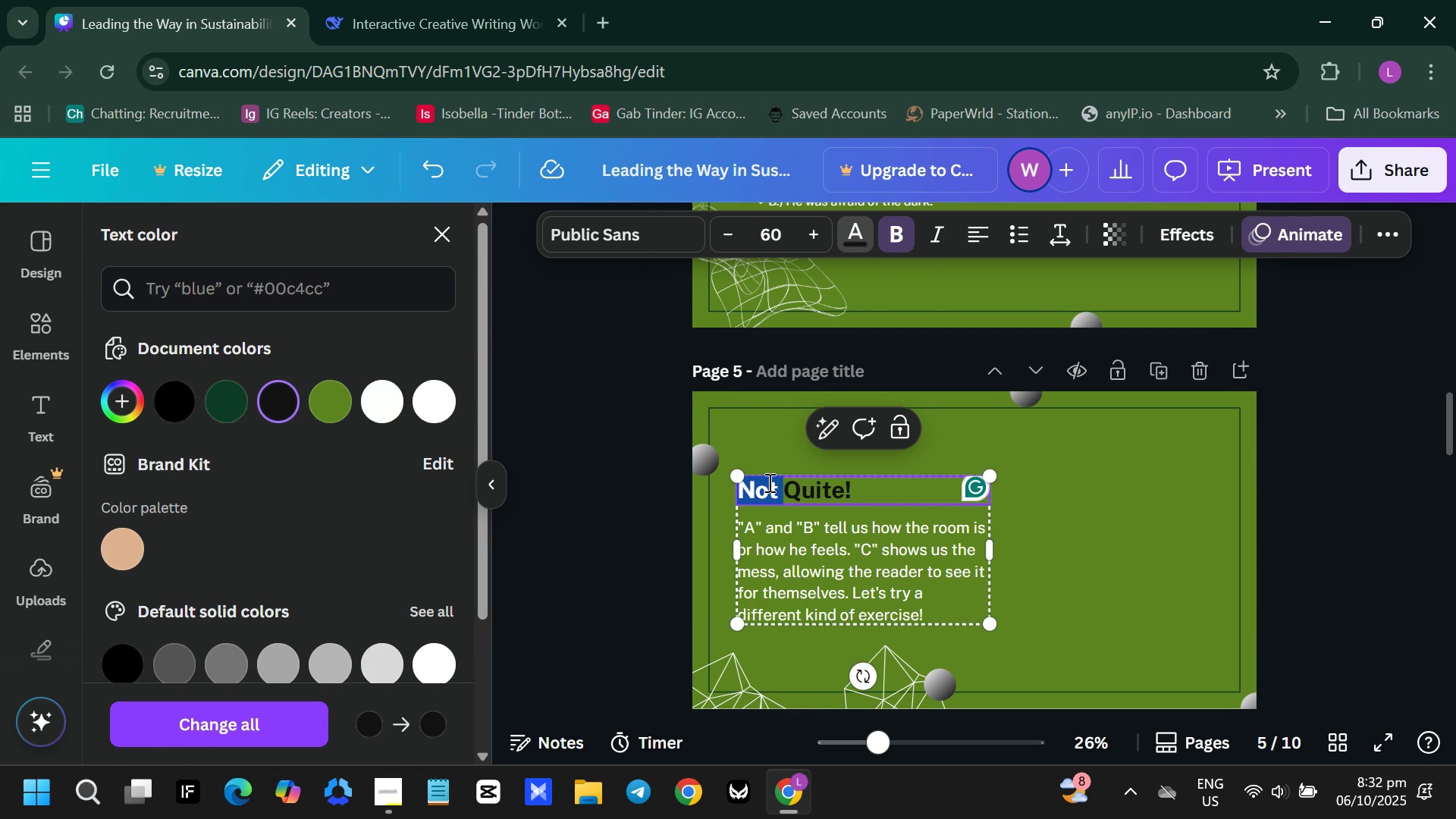 
double_click([768, 482])
 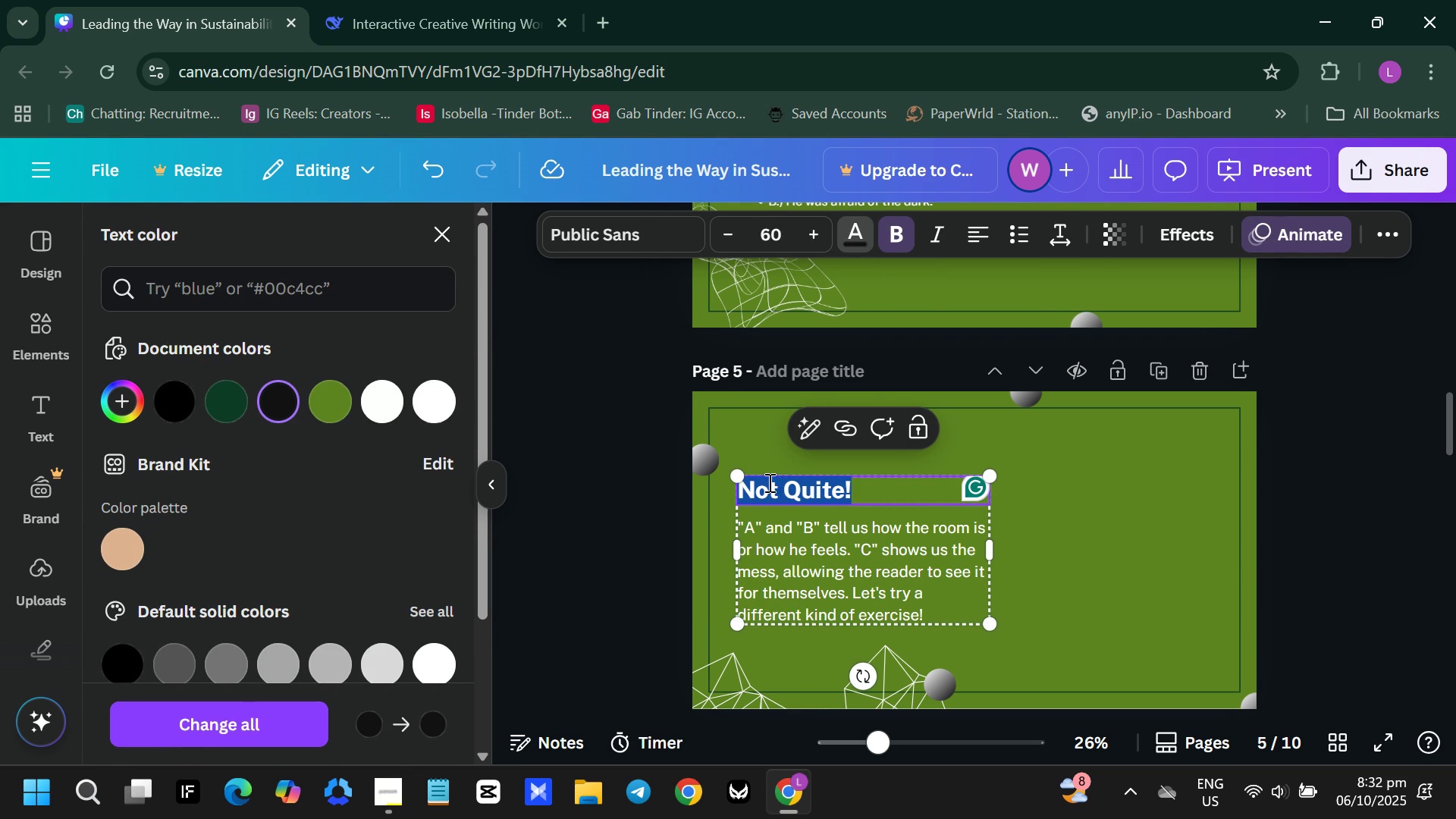 
triple_click([768, 482])
 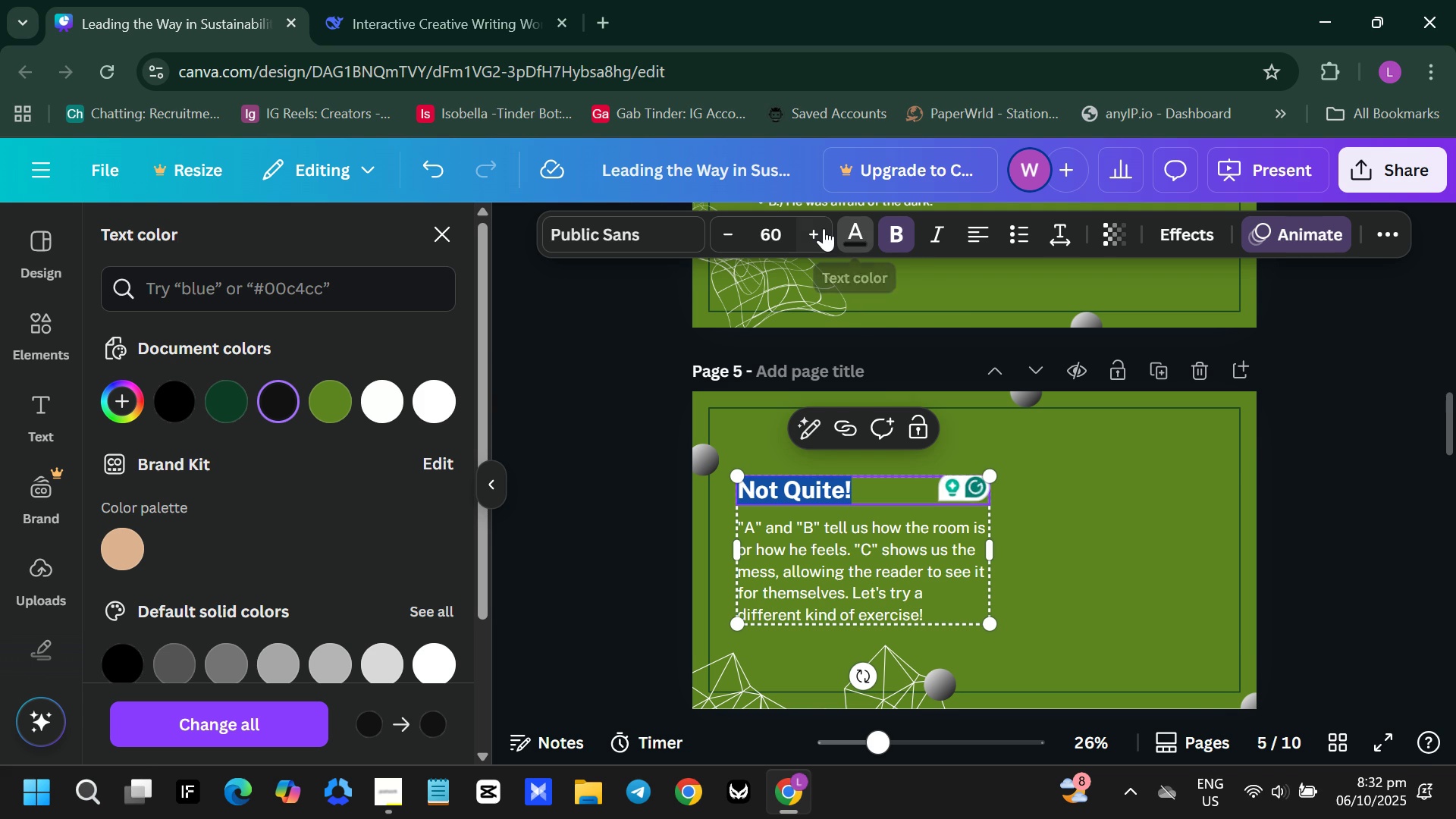 
double_click([824, 228])
 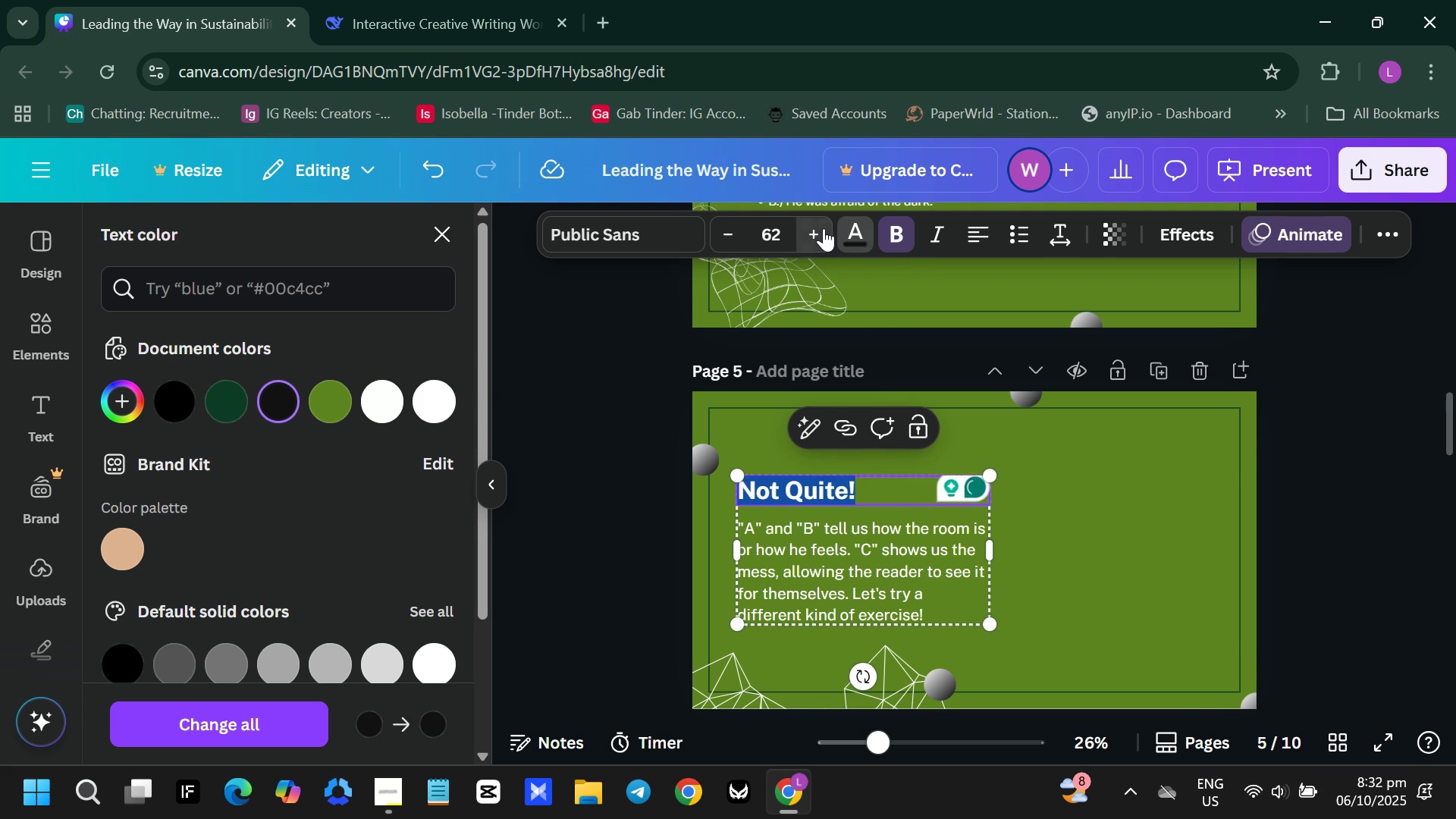 
triple_click([824, 228])
 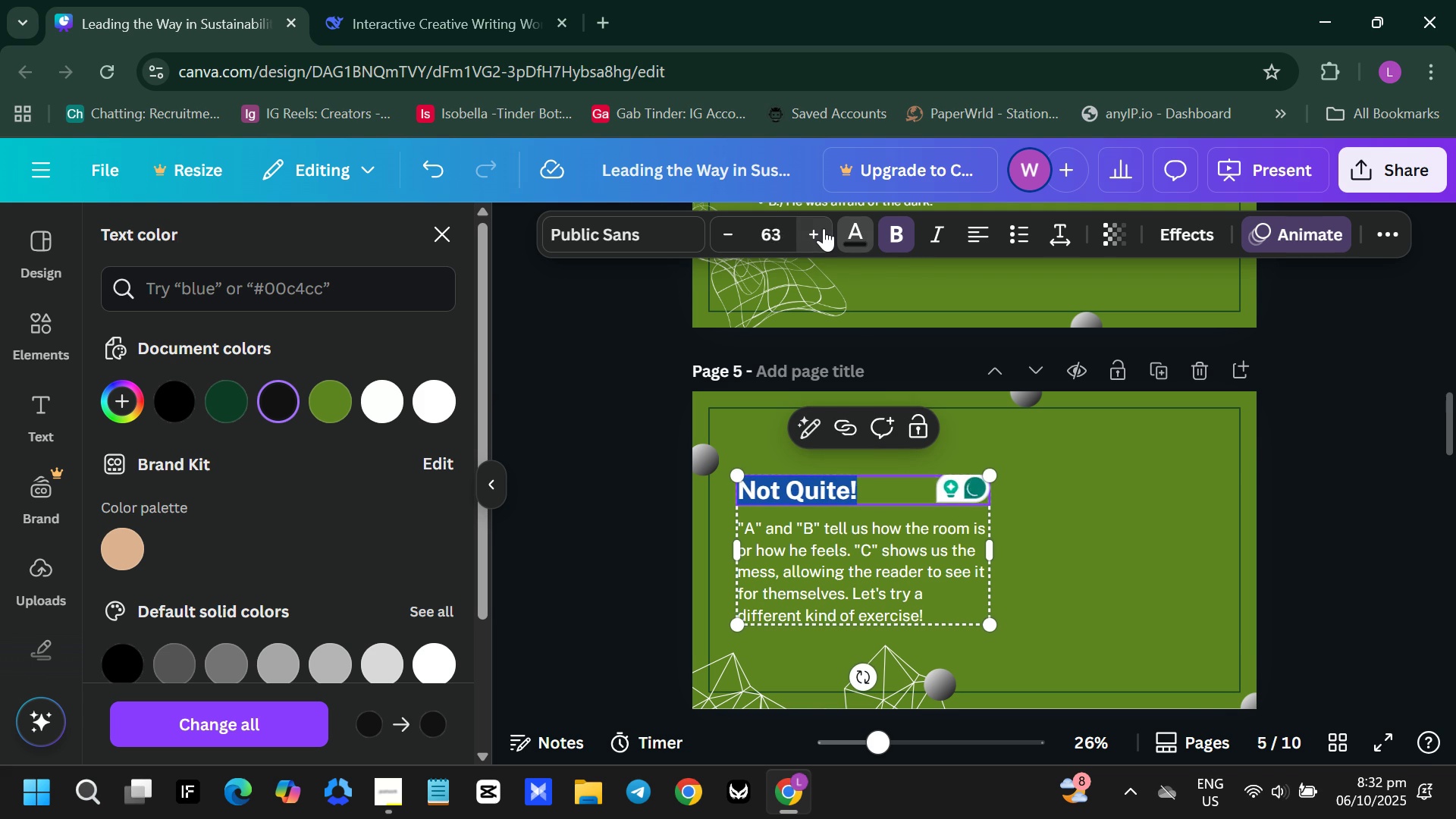 
triple_click([824, 228])
 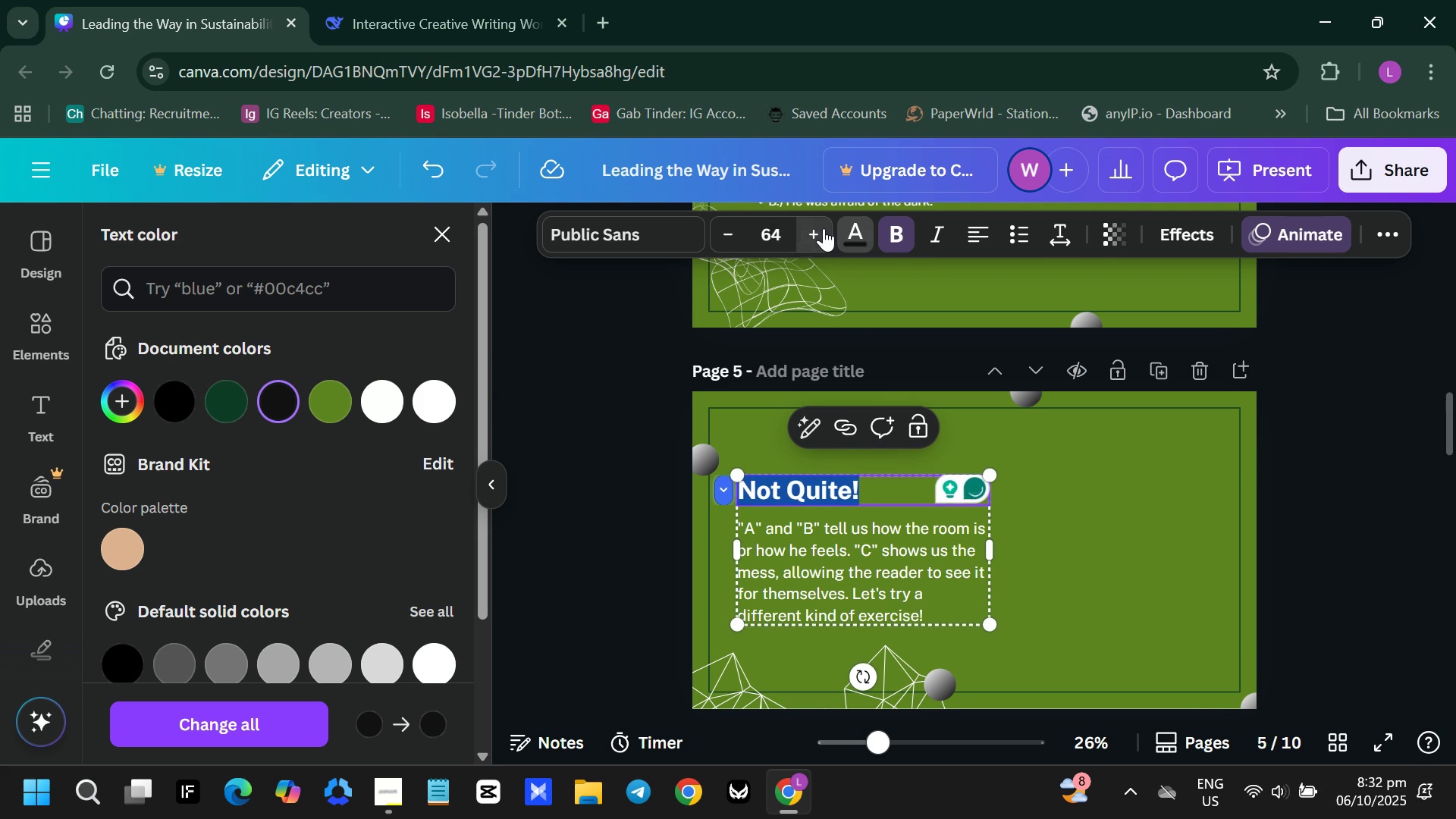 
triple_click([824, 228])
 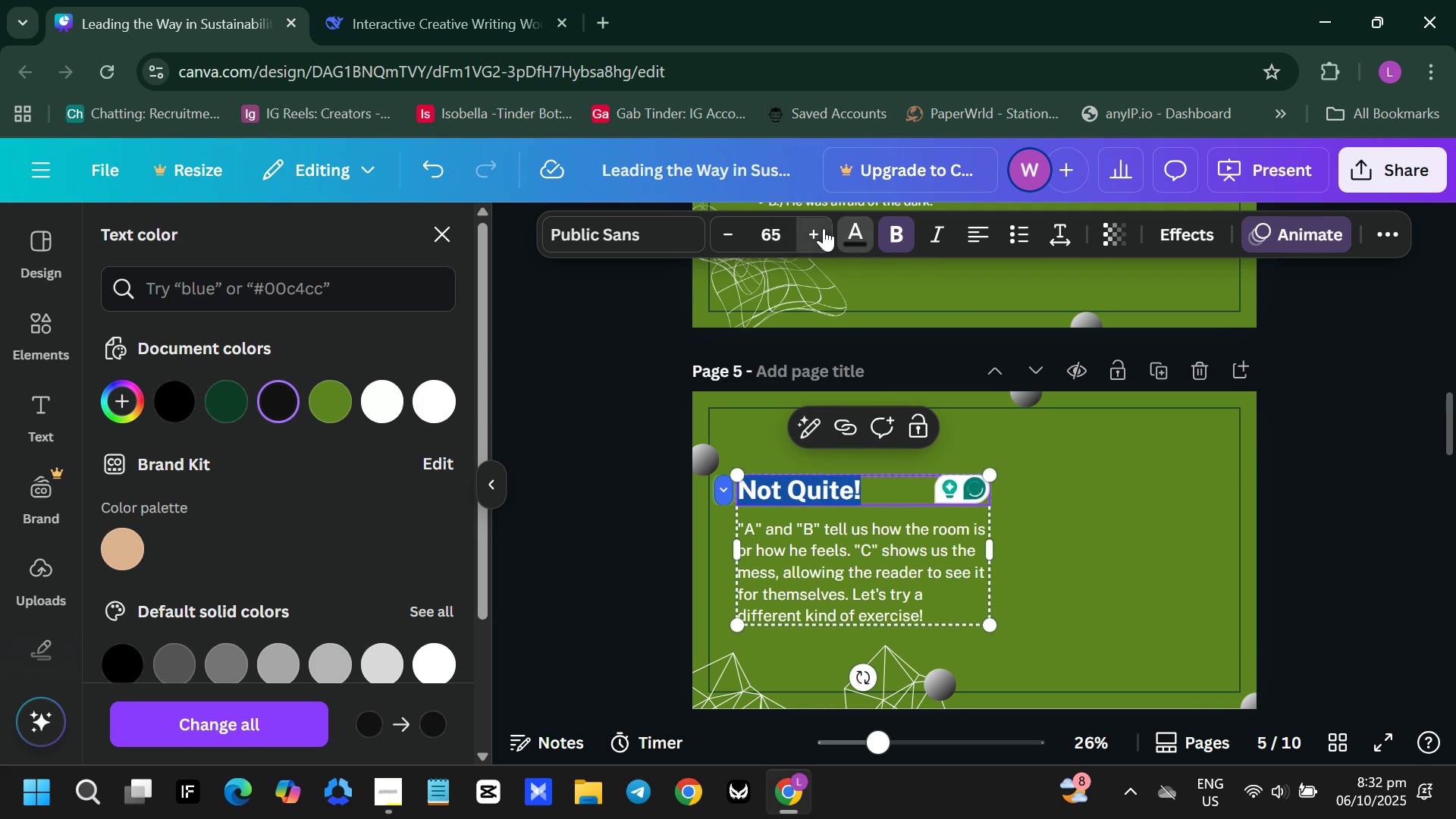 
triple_click([824, 228])
 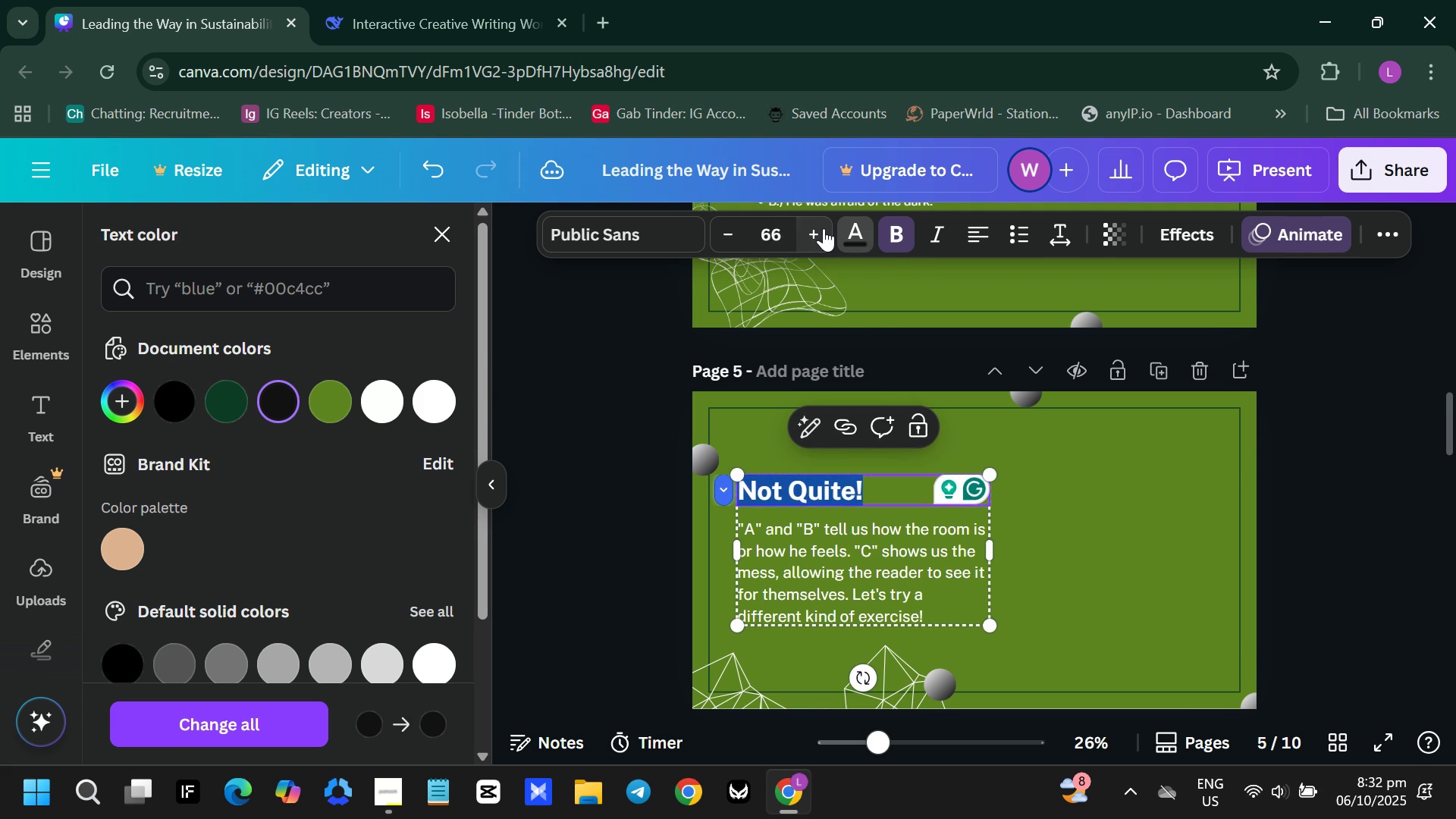 
triple_click([824, 228])
 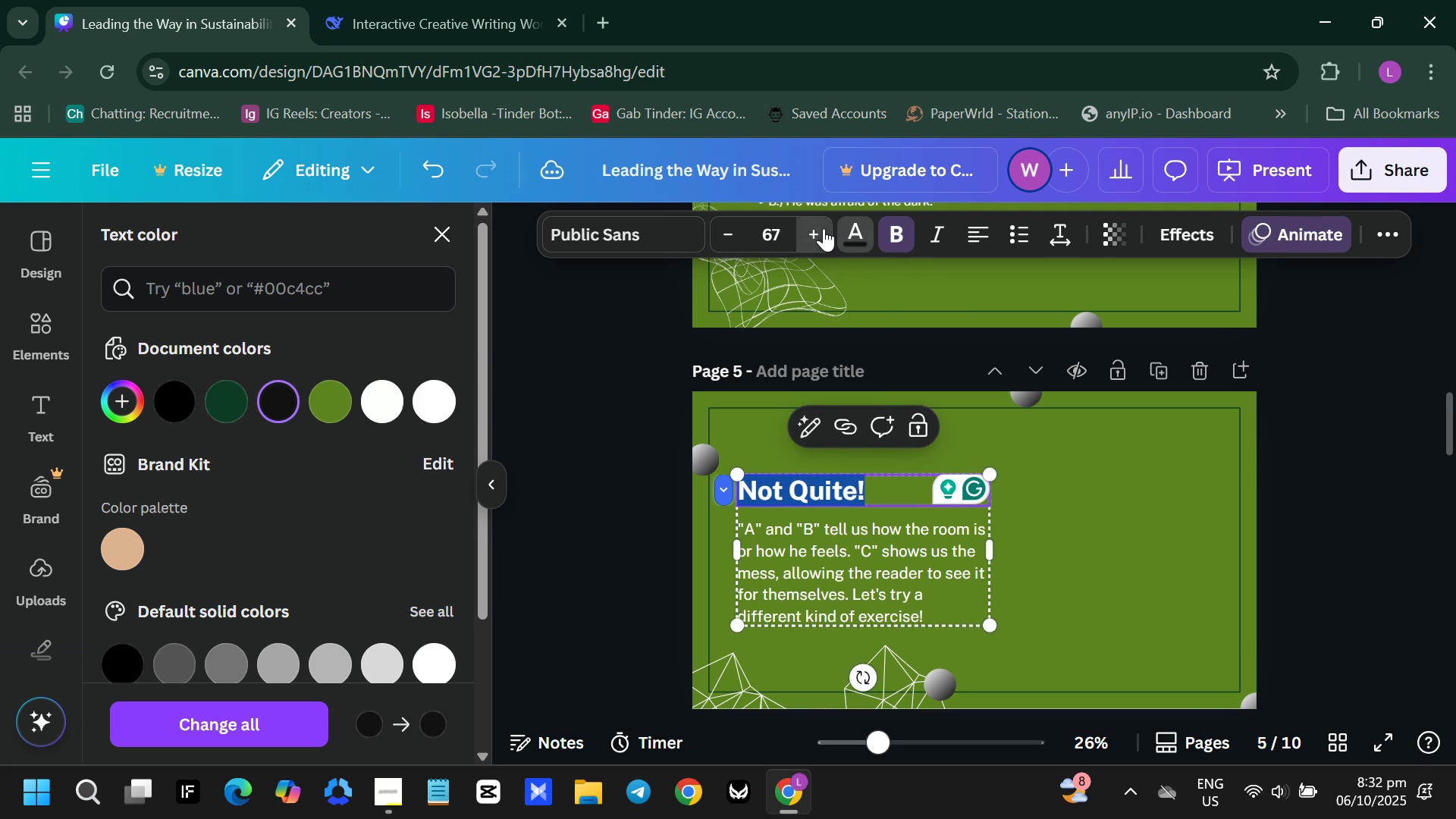 
triple_click([824, 228])
 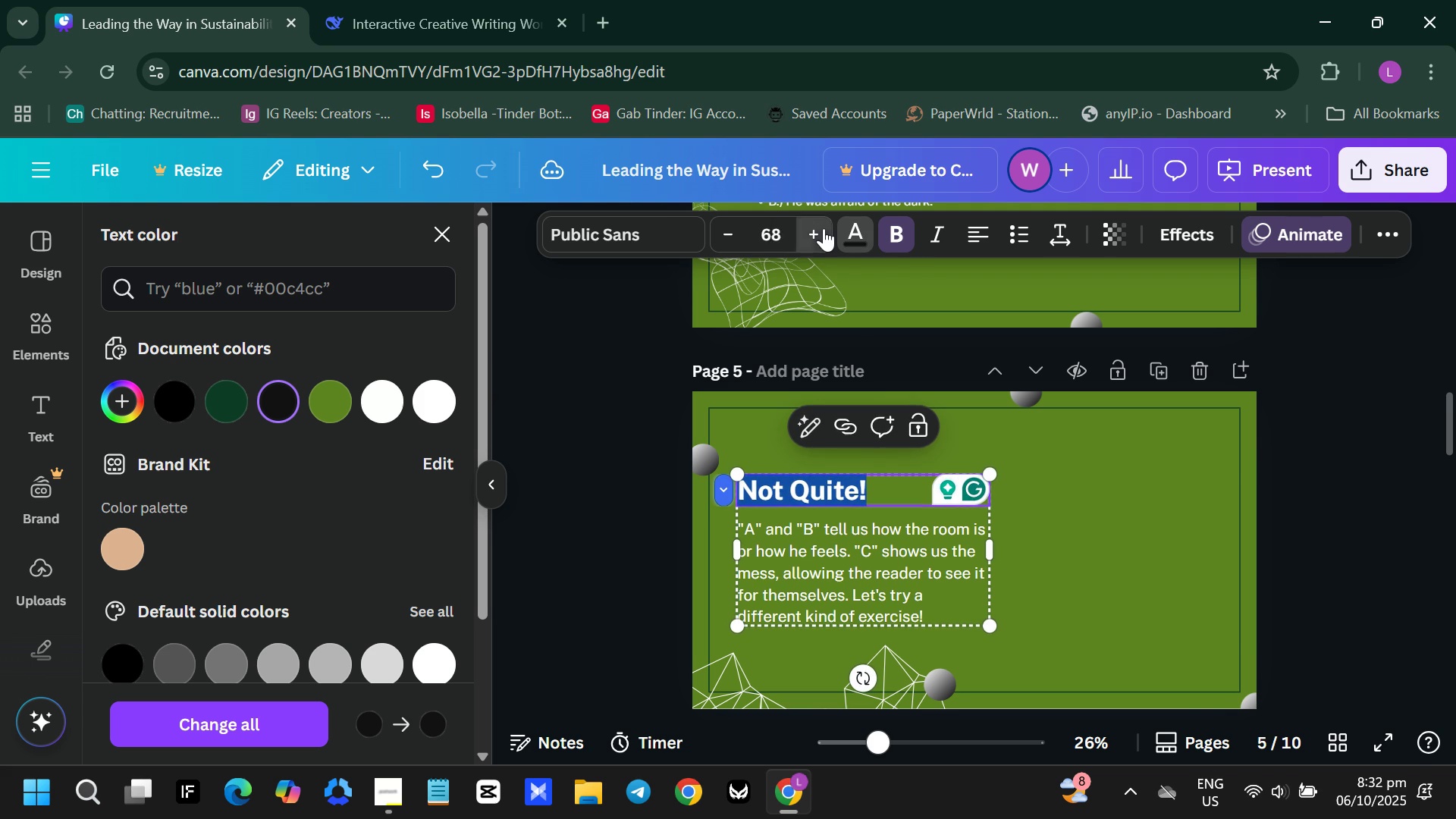 
triple_click([824, 228])
 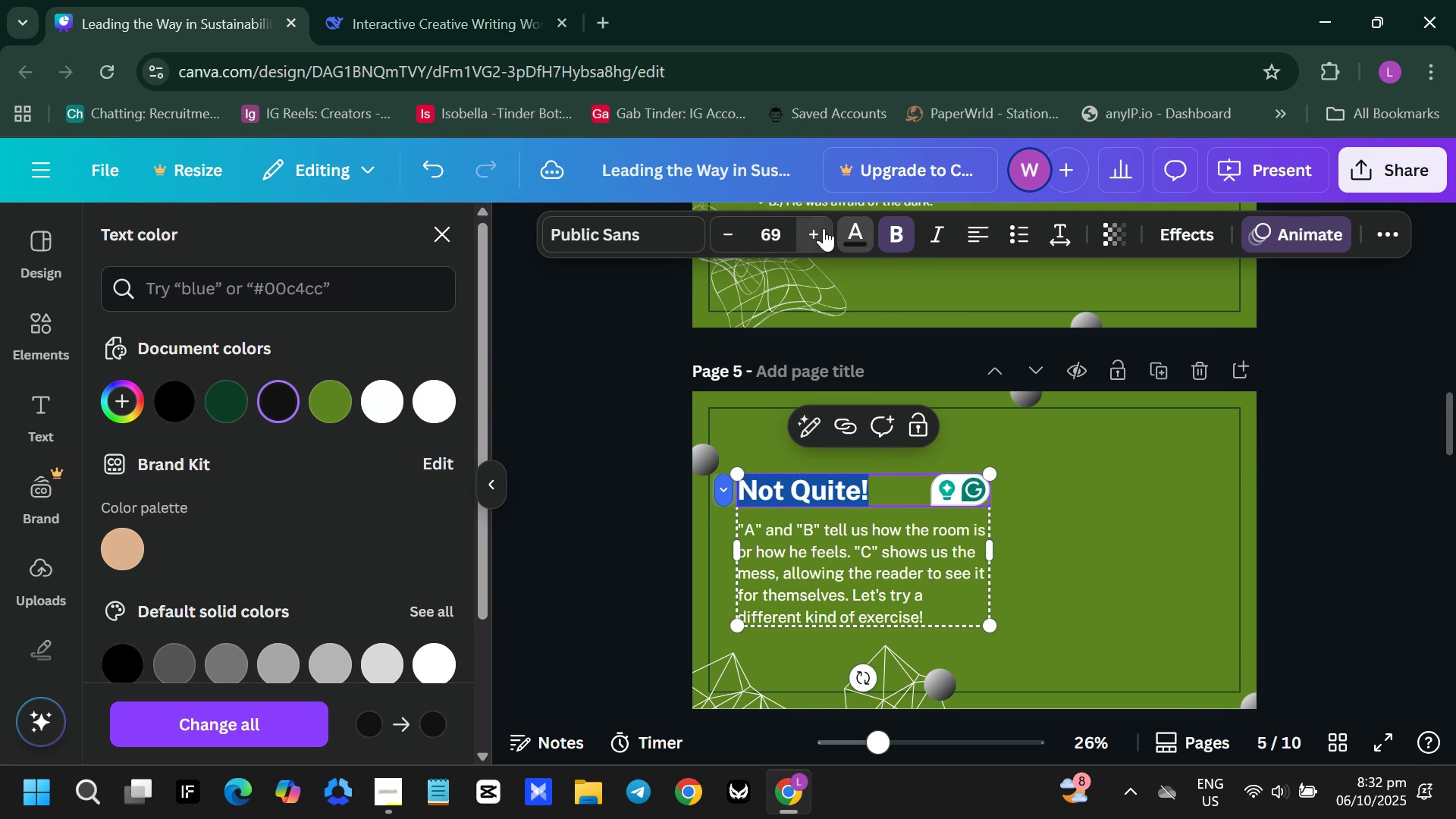 
triple_click([824, 228])